 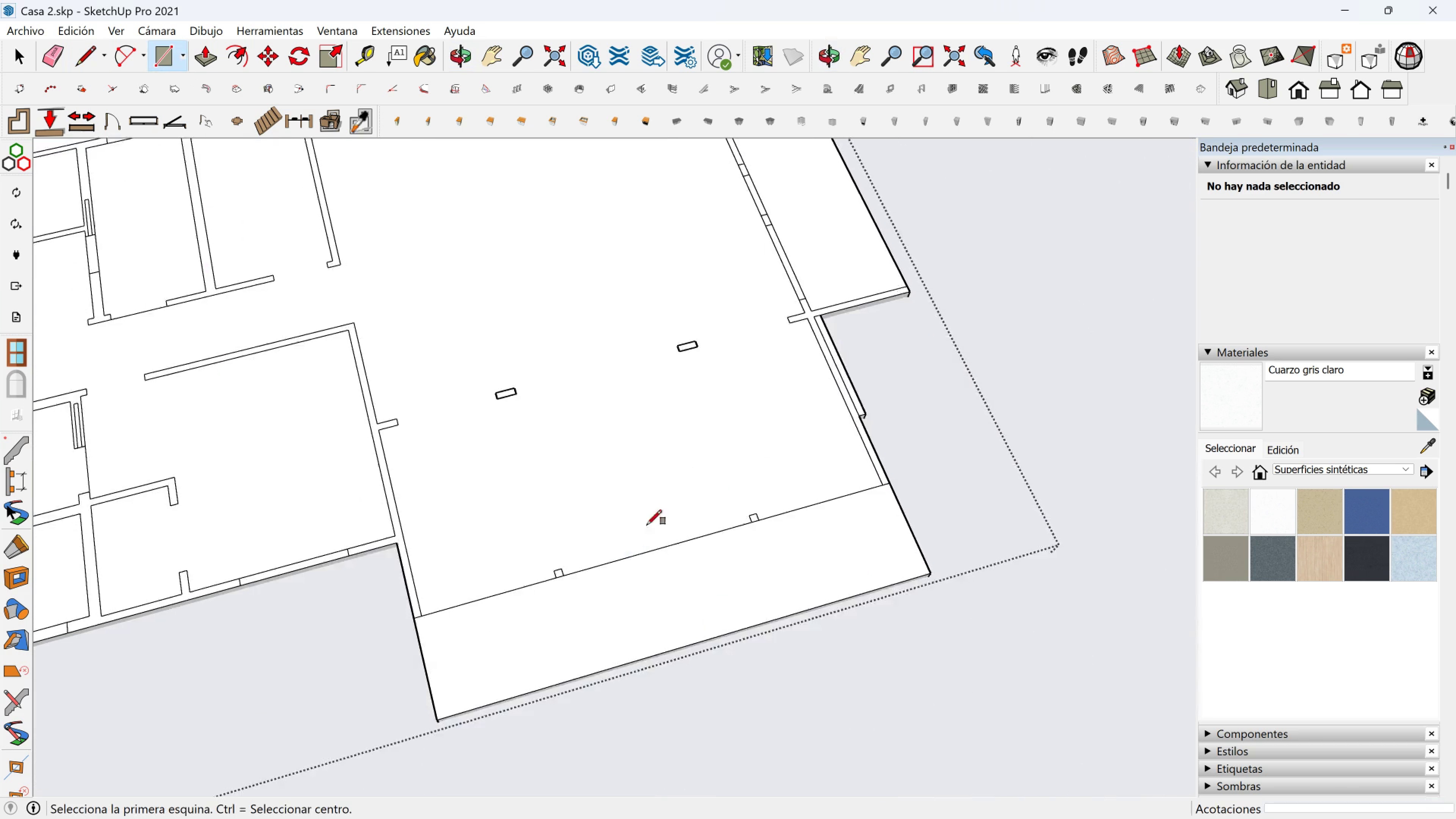 
scroll: coordinate [628, 536], scroll_direction: up, amount: 3.0
 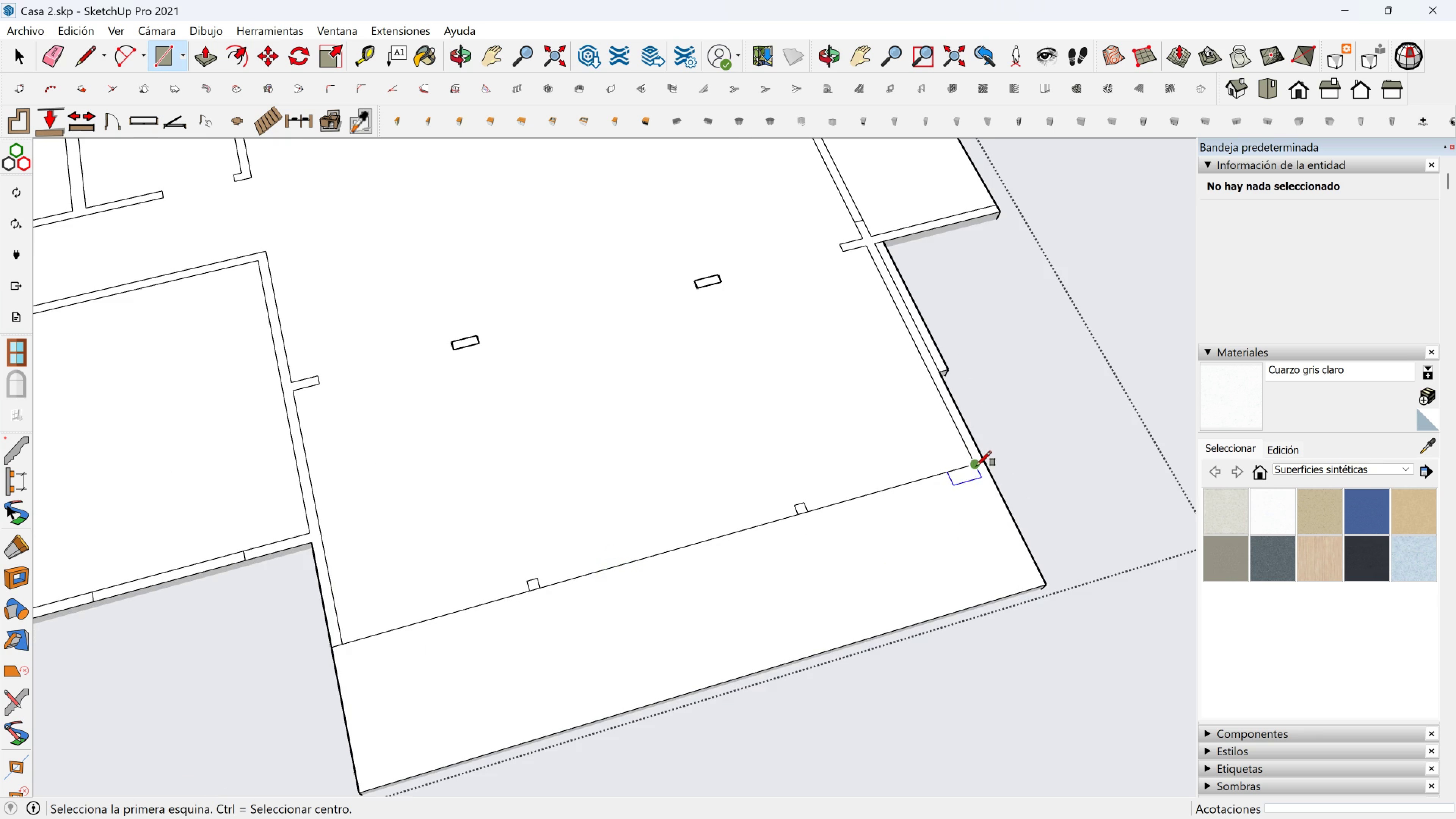 
left_click([976, 465])
 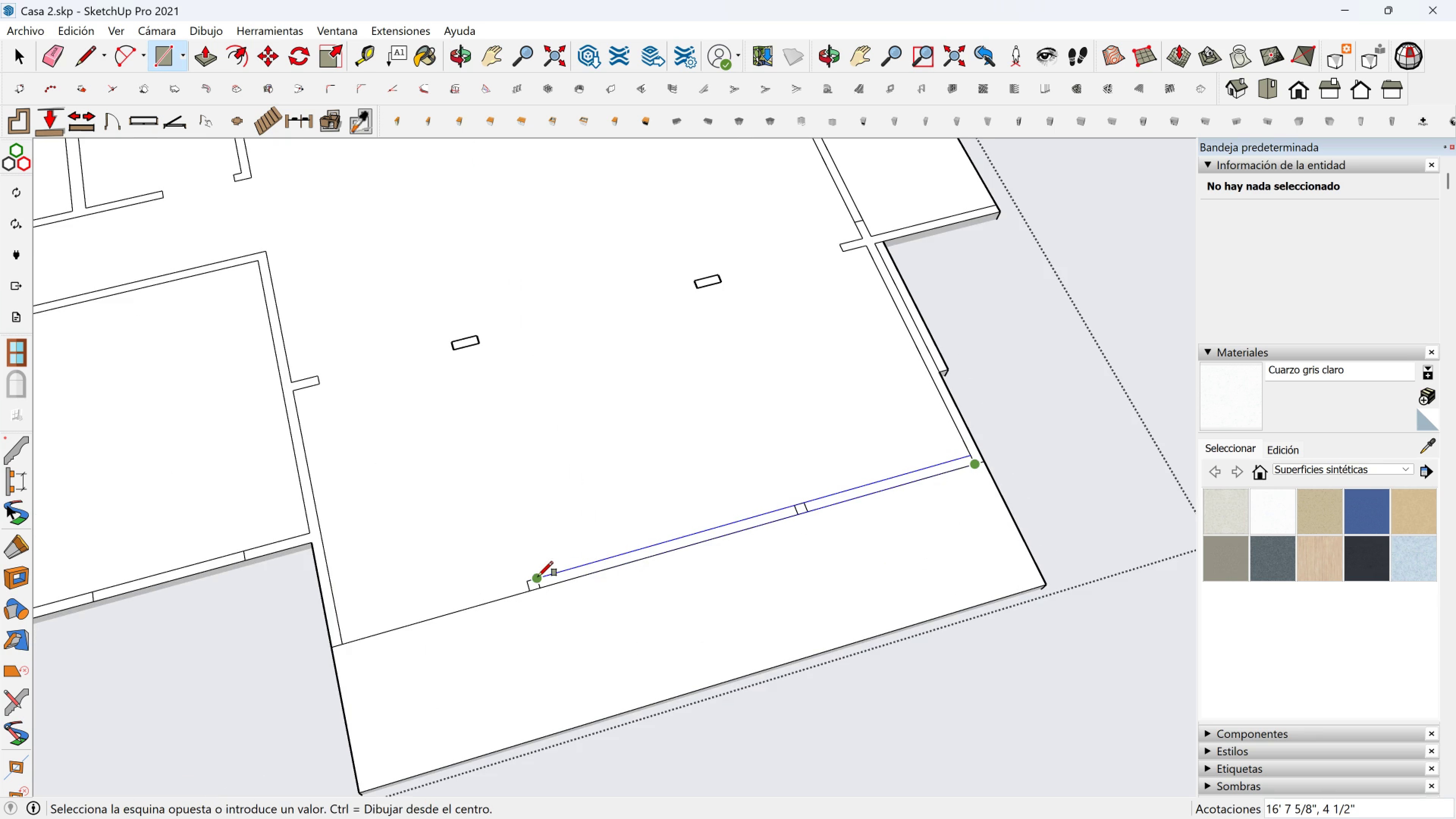 
left_click([538, 576])
 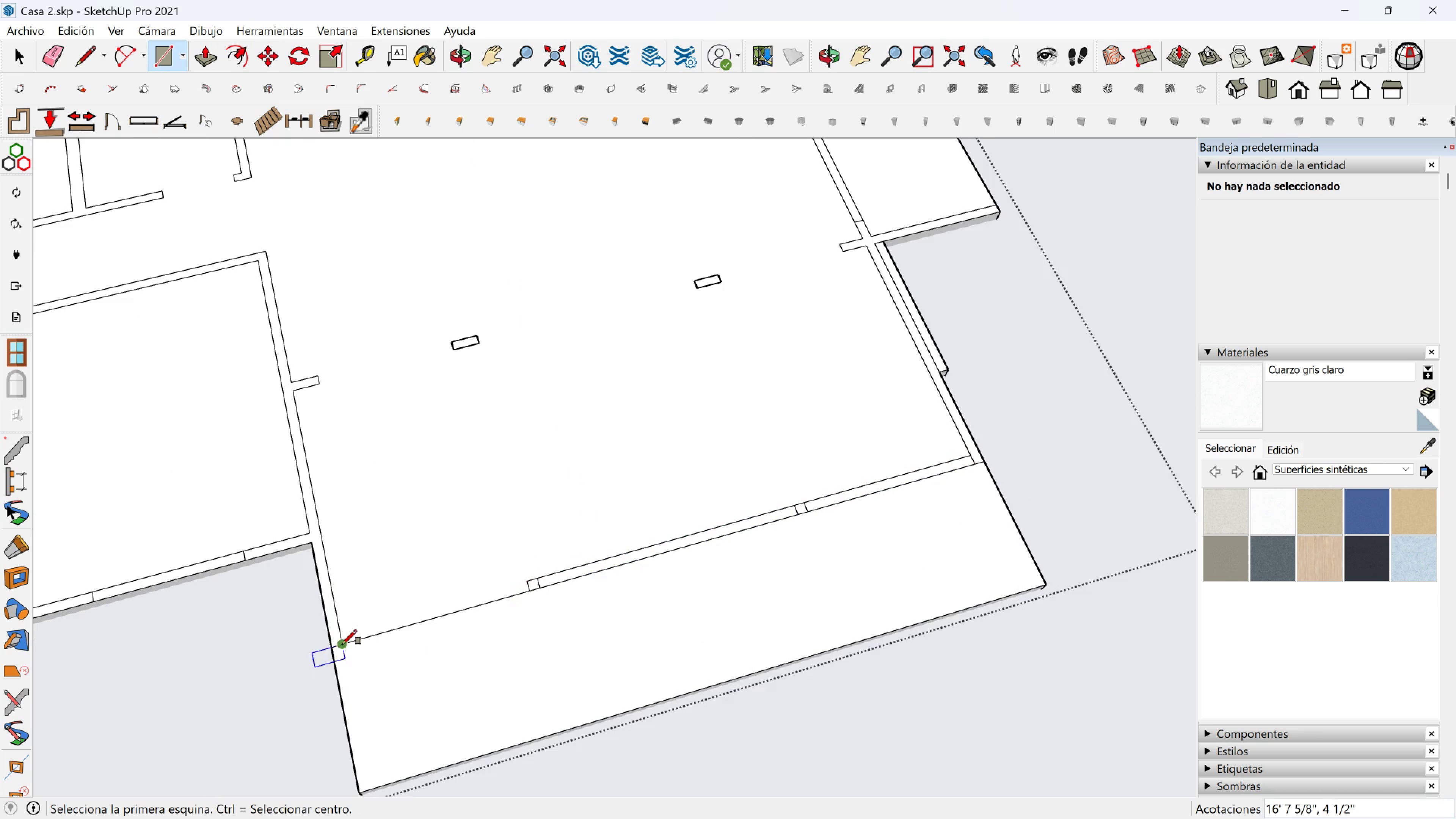 
left_click([342, 645])
 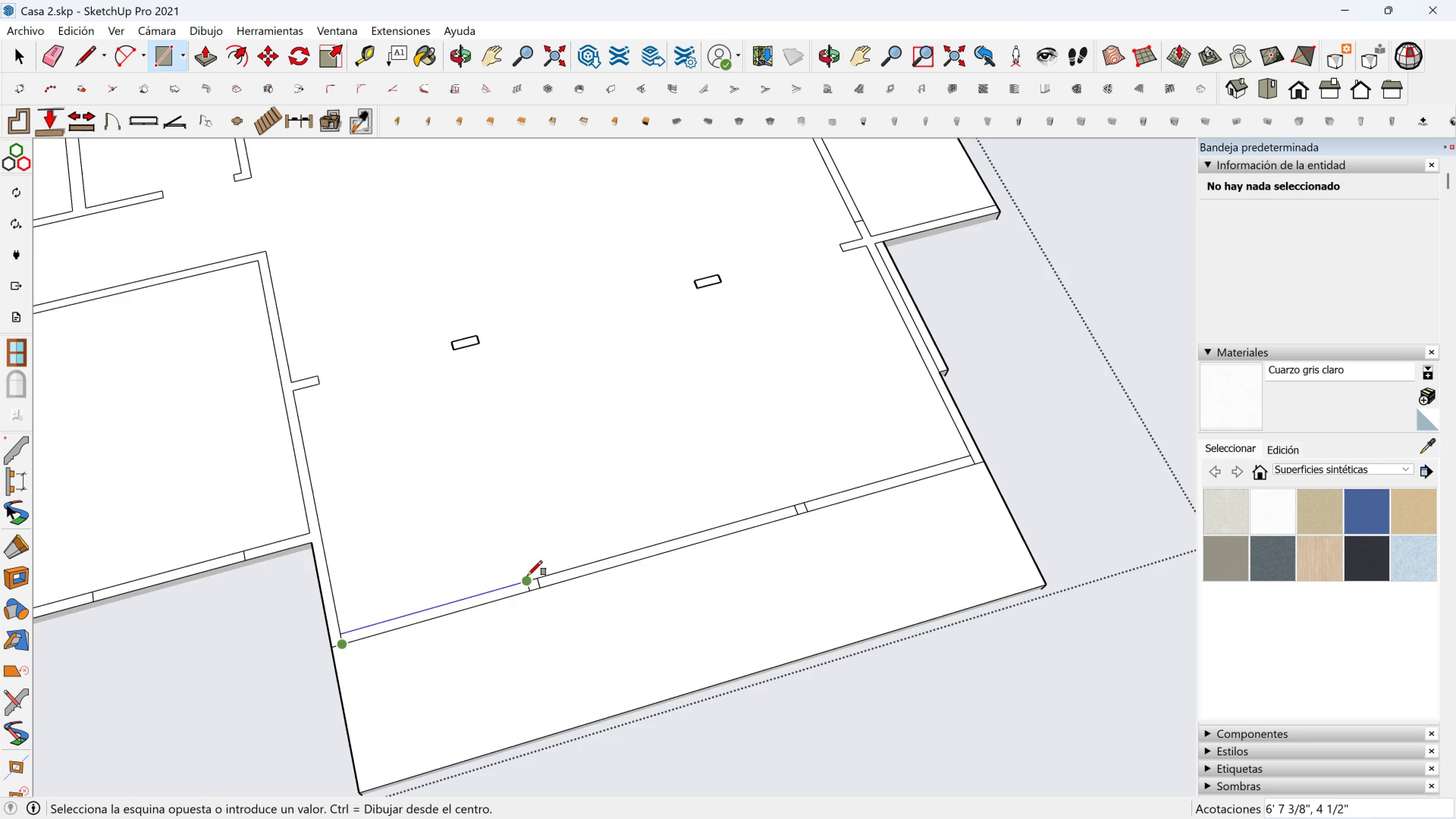 
left_click([527, 576])
 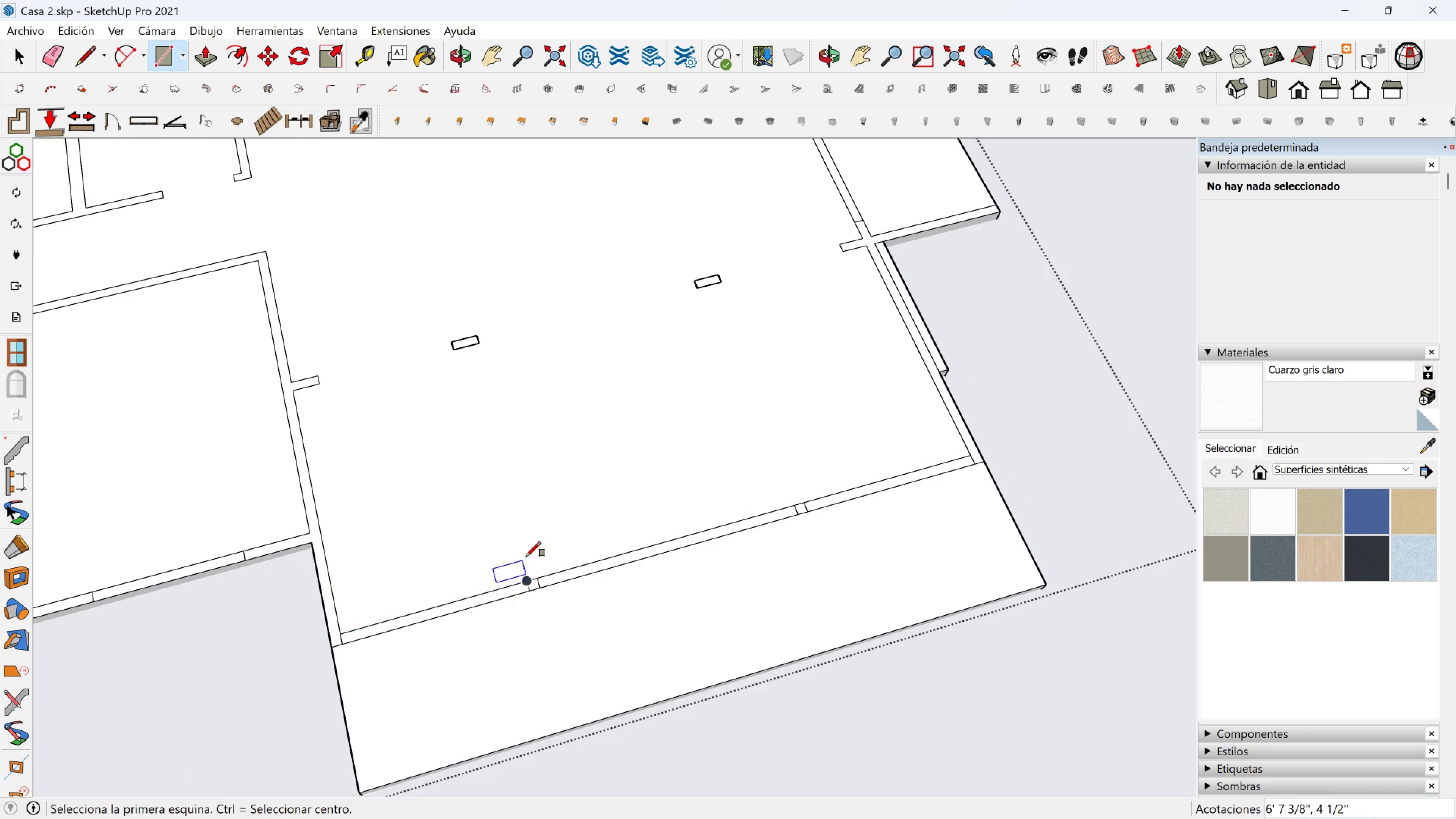 
key(Escape)
 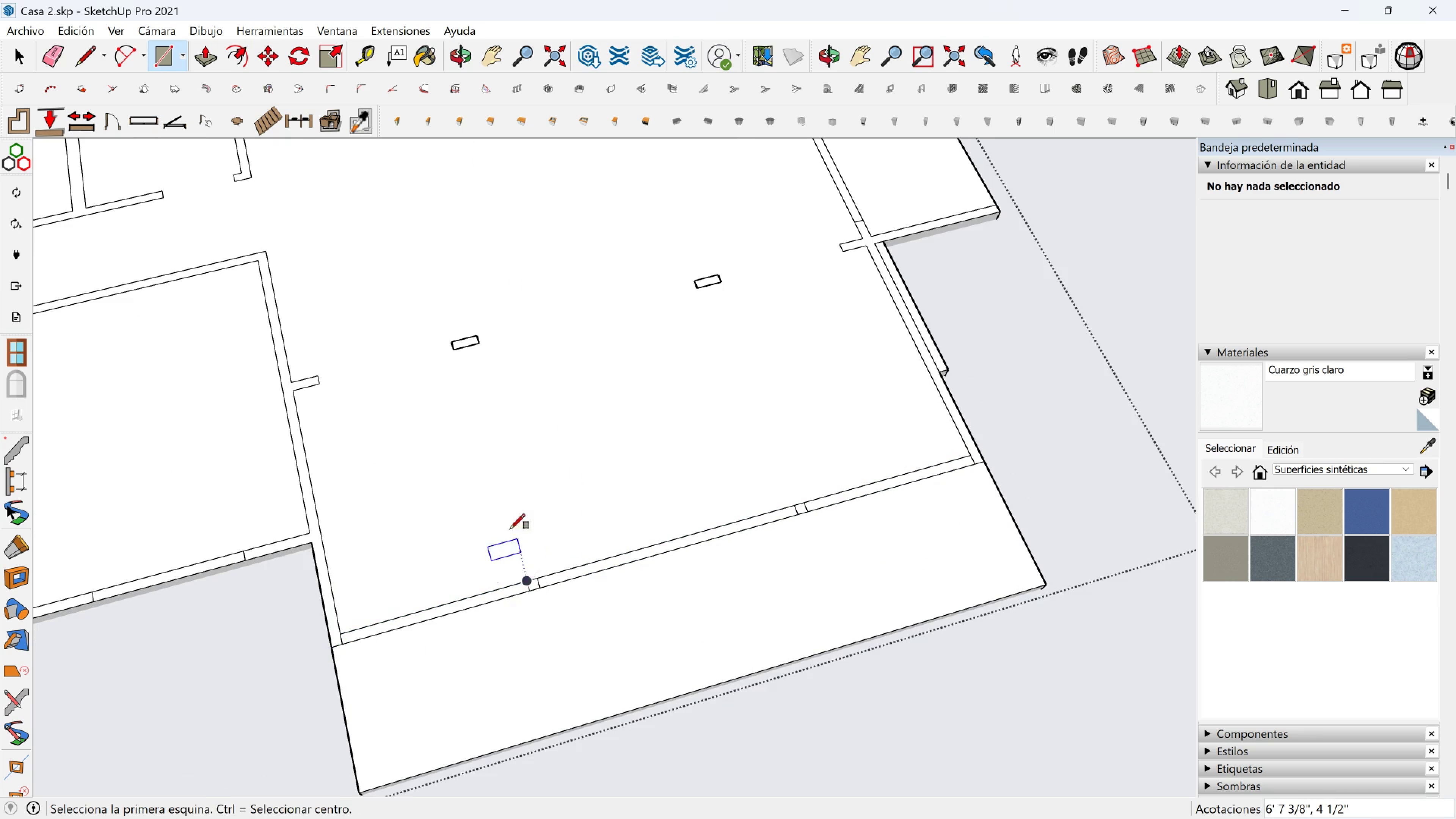 
scroll: coordinate [490, 523], scroll_direction: down, amount: 3.0